 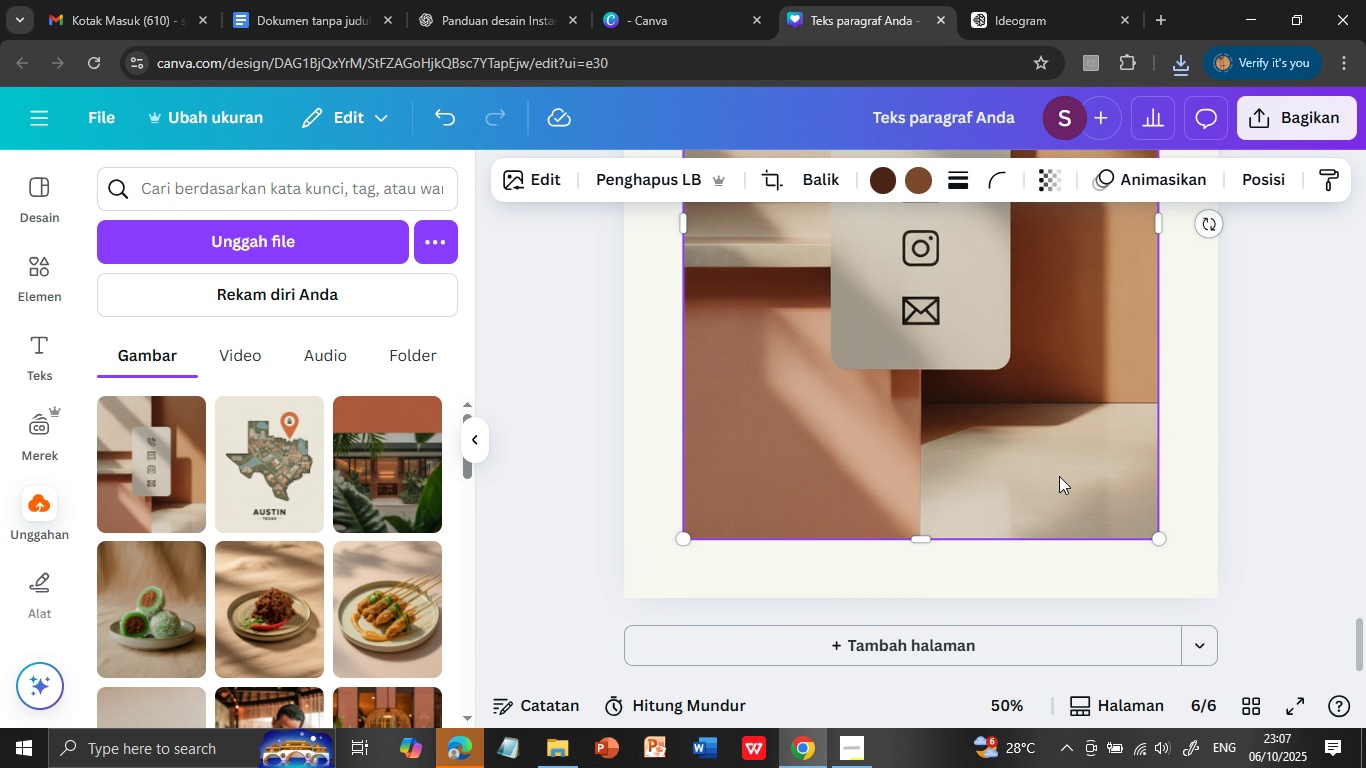 
left_click([976, 579])
 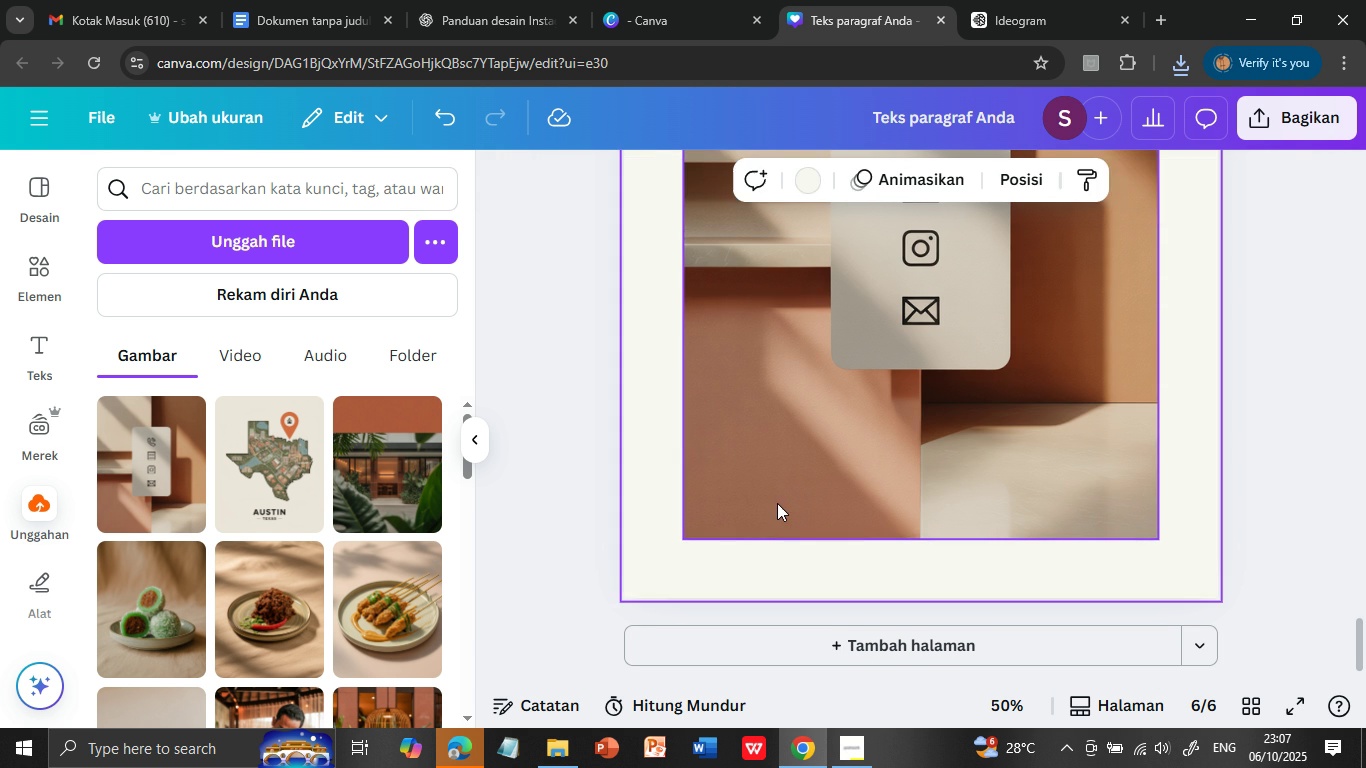 
left_click([708, 562])
 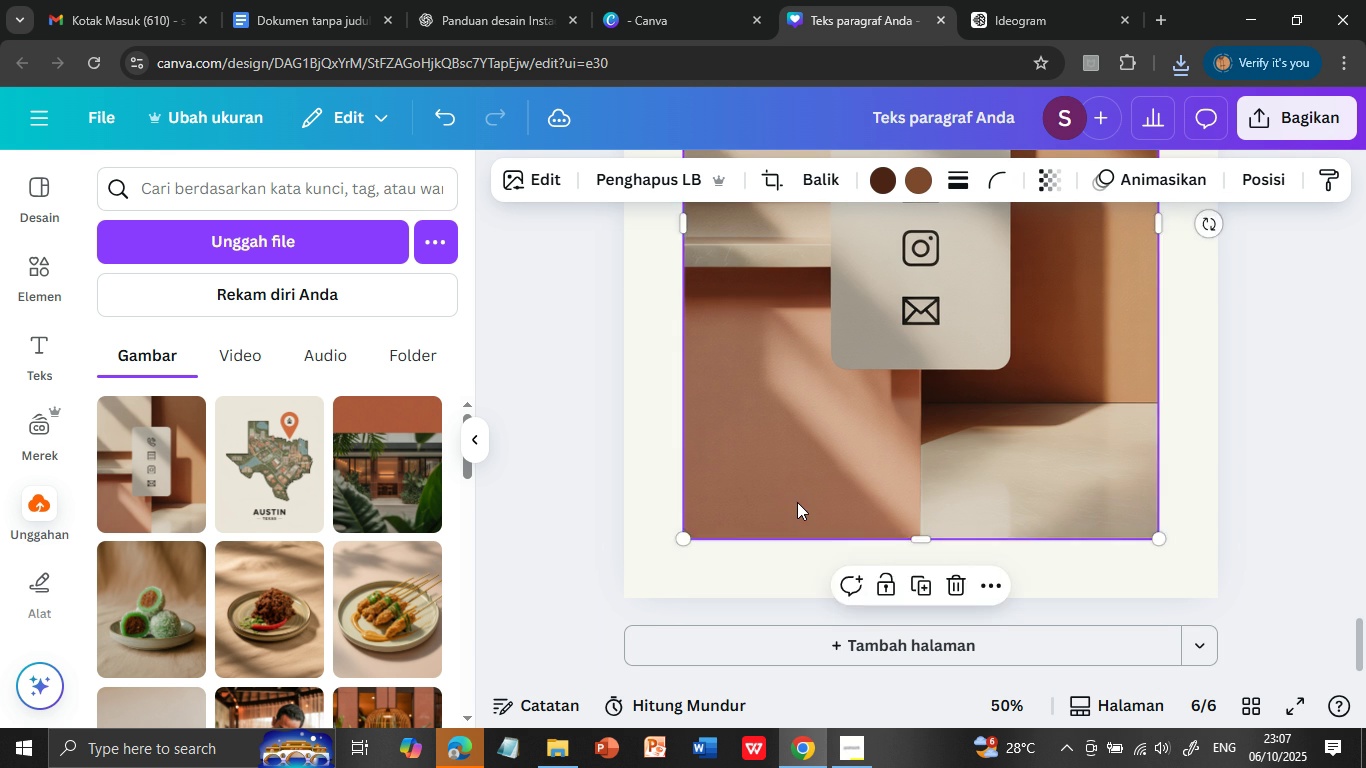 
scroll: coordinate [879, 513], scroll_direction: up, amount: 4.0
 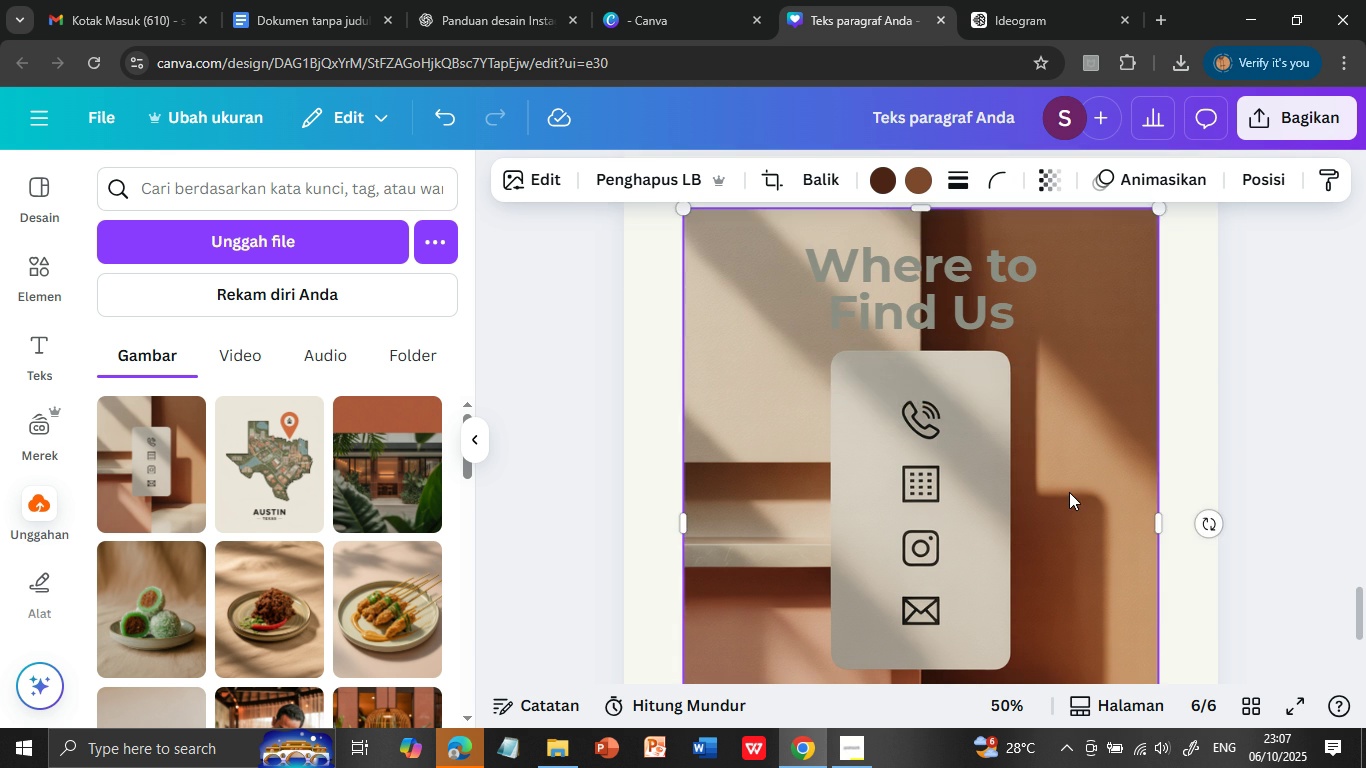 
scroll: coordinate [1069, 492], scroll_direction: down, amount: 1.0
 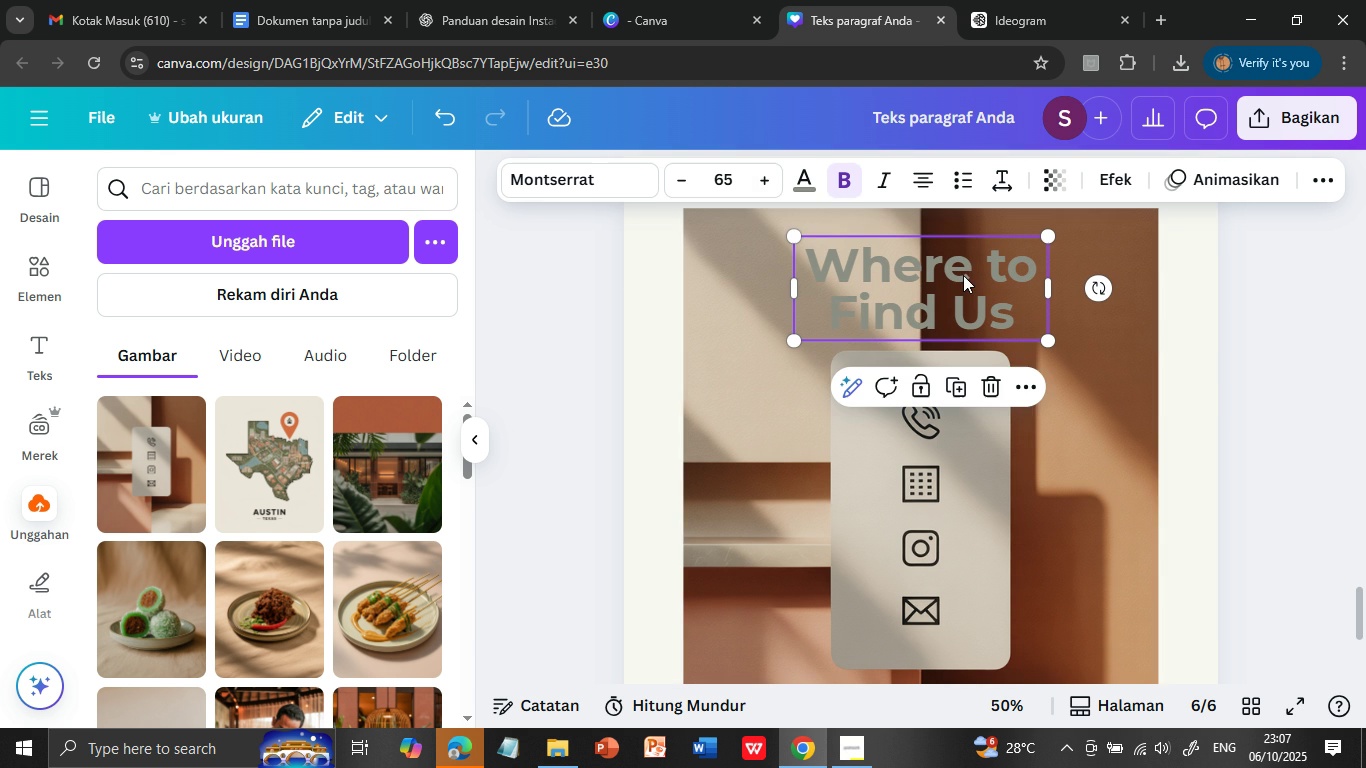 
left_click([963, 275])
 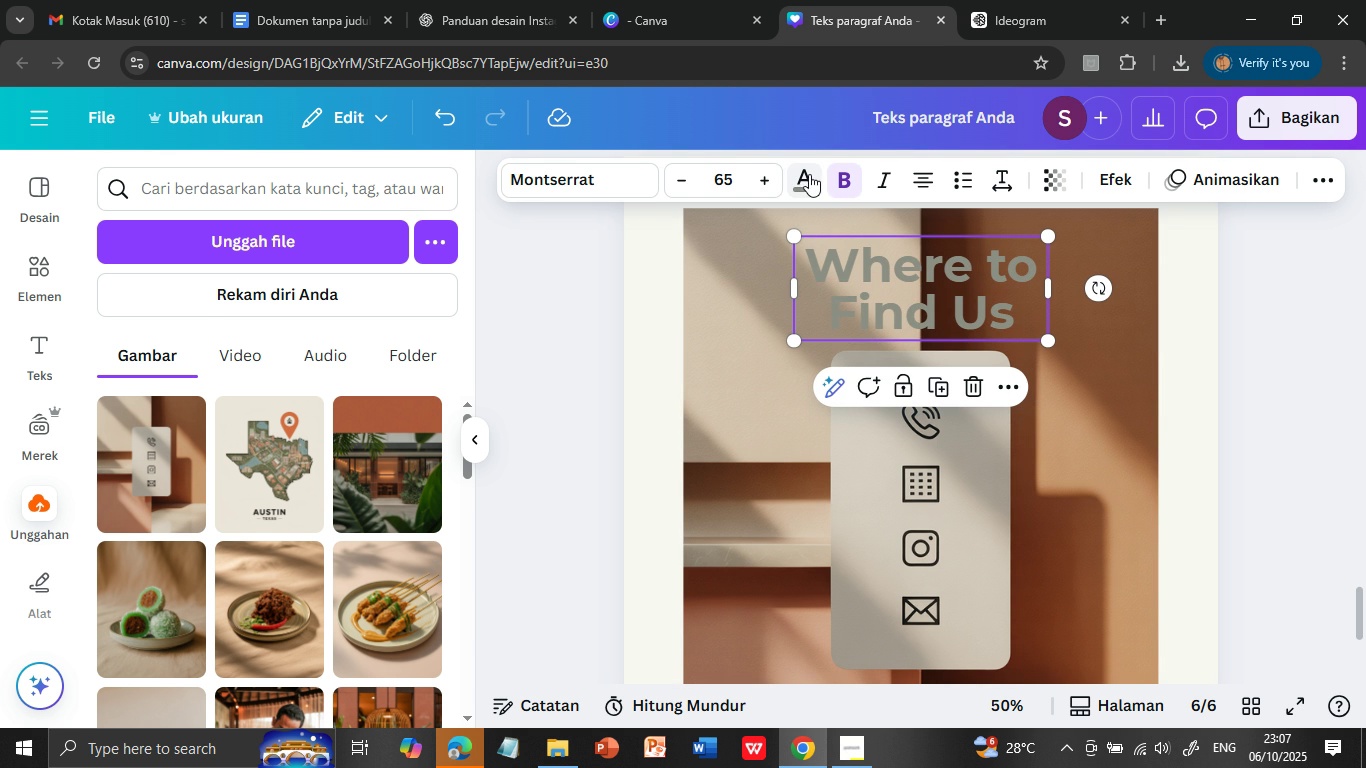 
left_click([802, 173])
 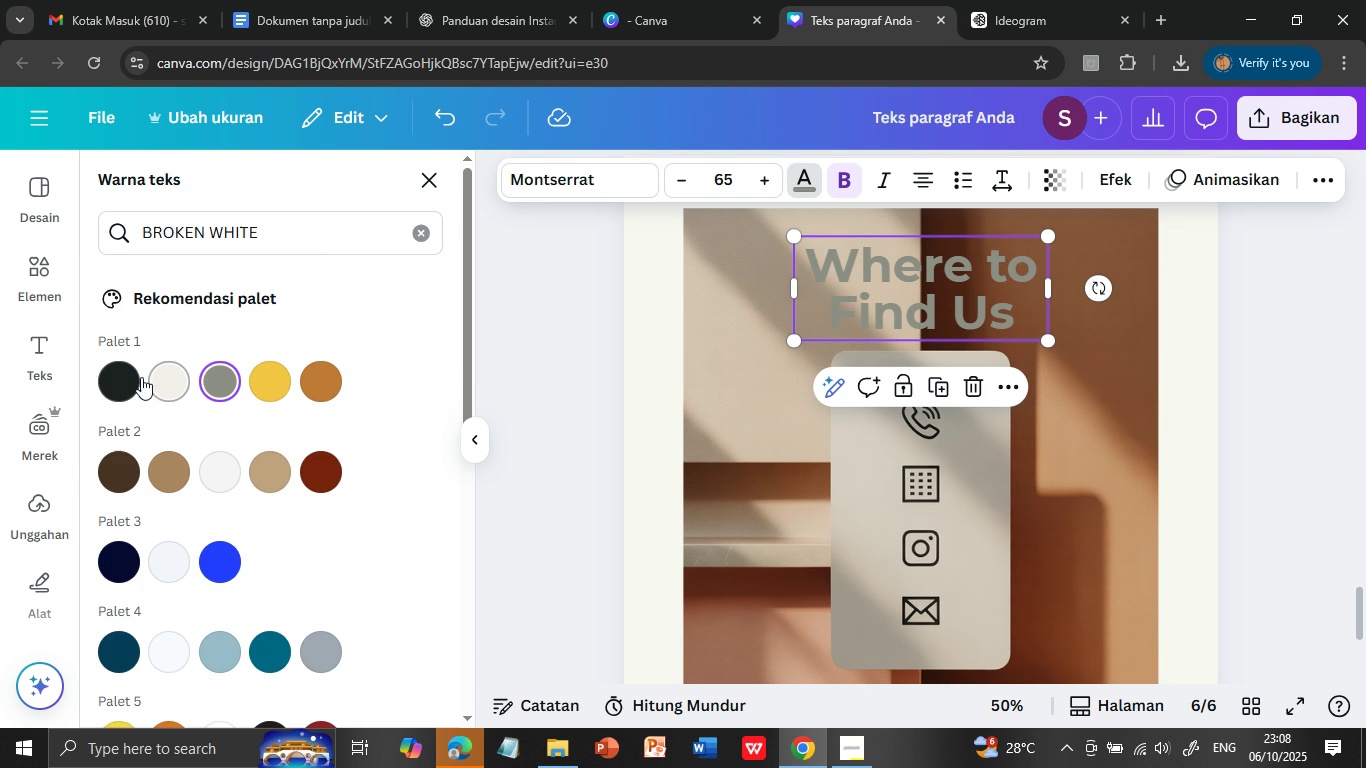 
left_click([156, 377])
 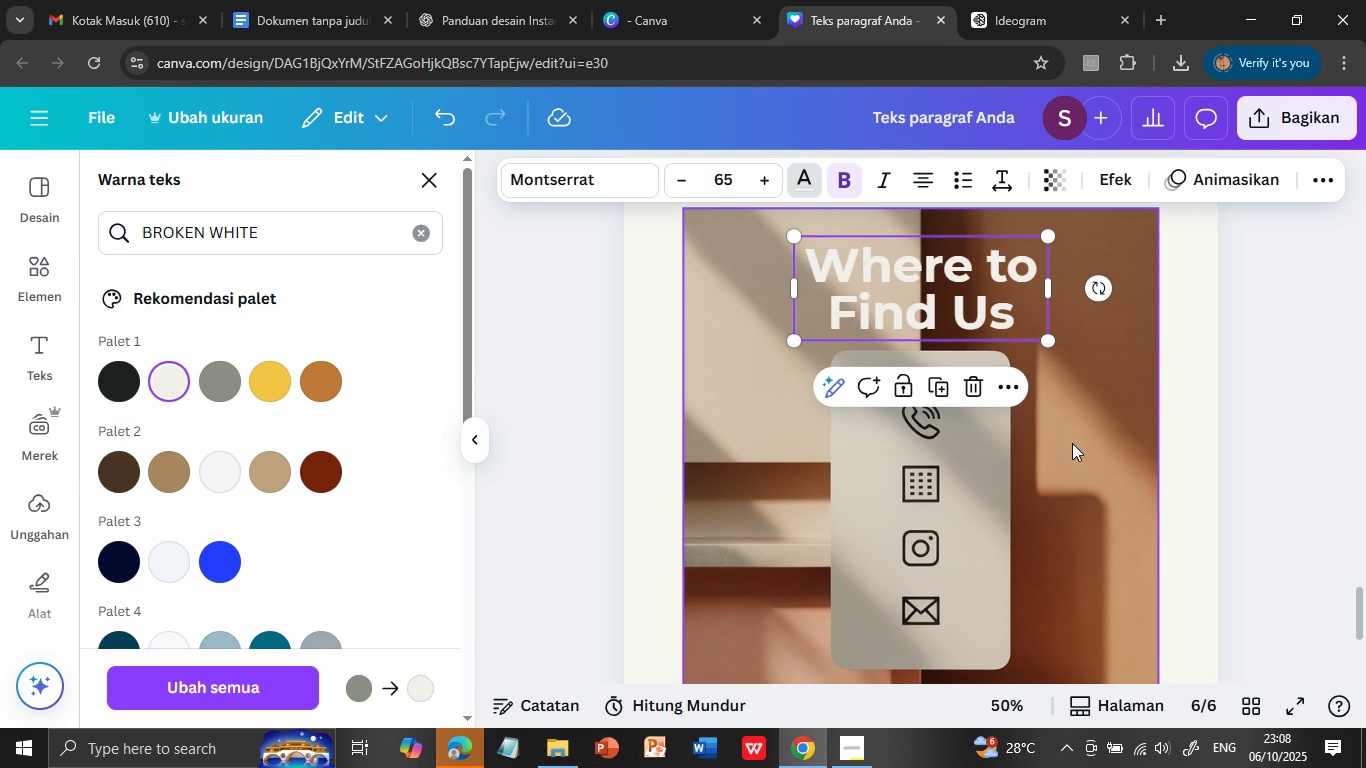 
left_click([1072, 443])
 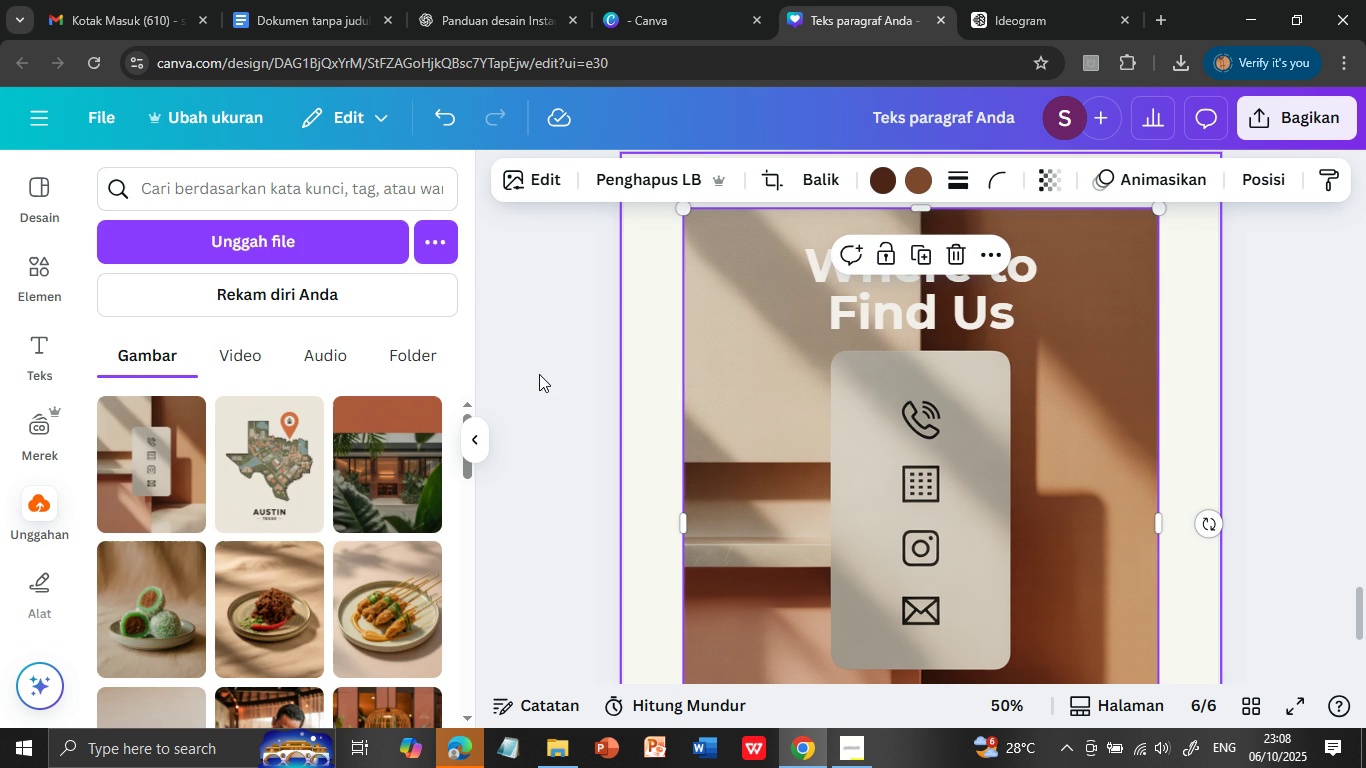 
wait(5.32)
 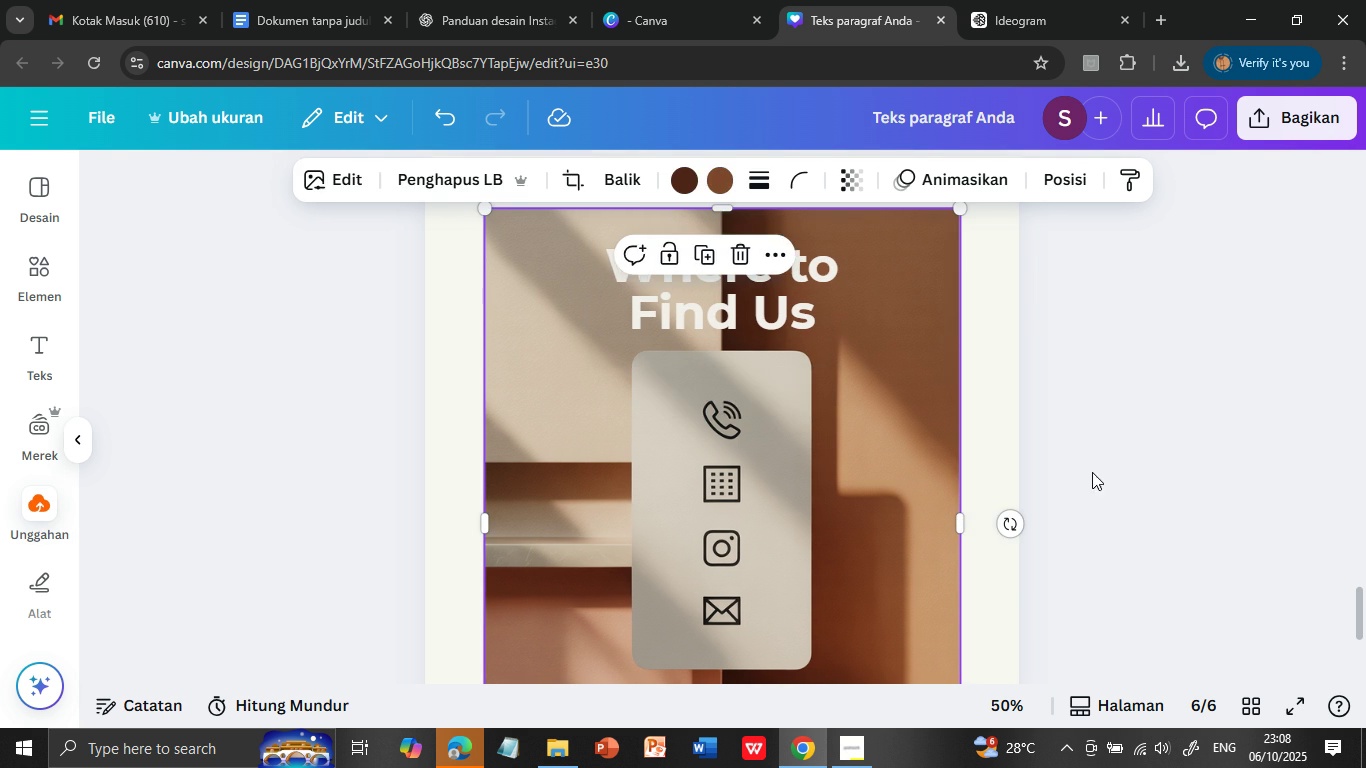 
left_click([322, 18])
 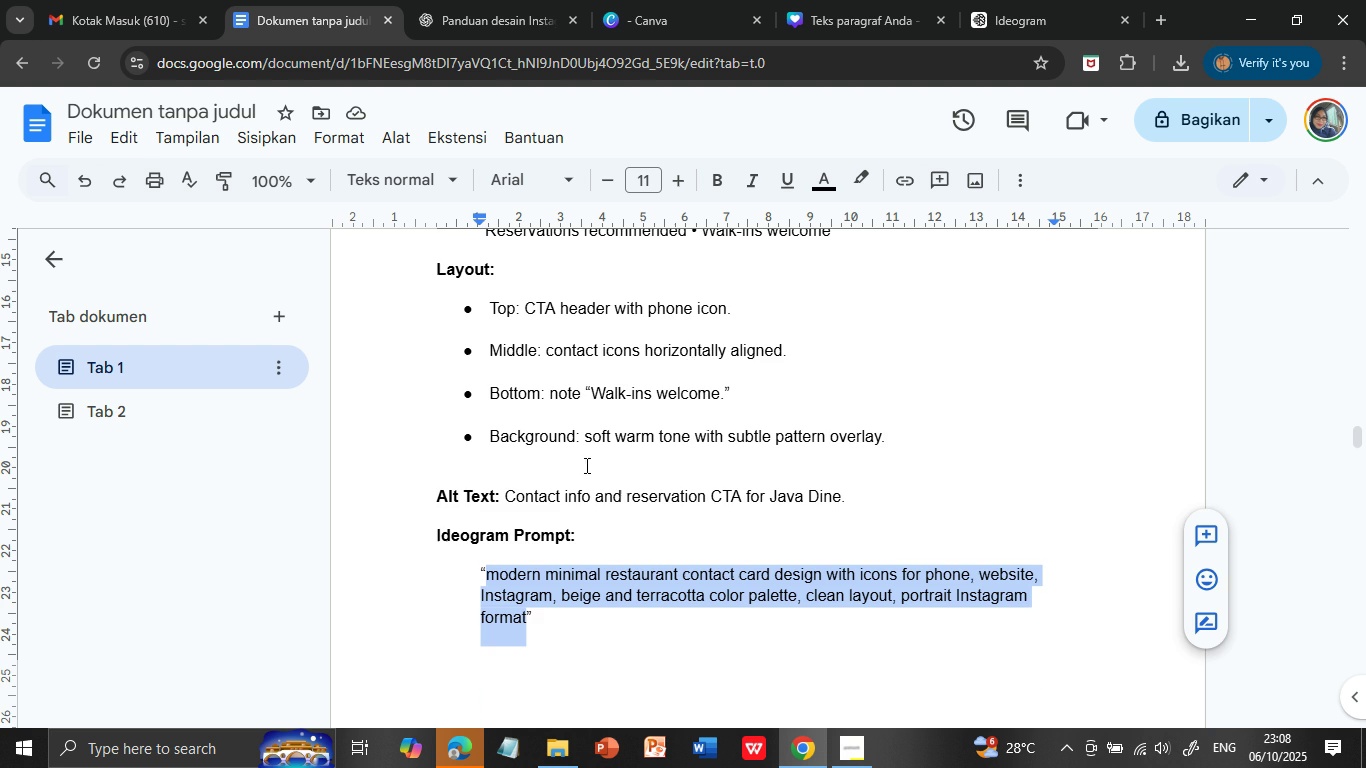 
wait(5.0)
 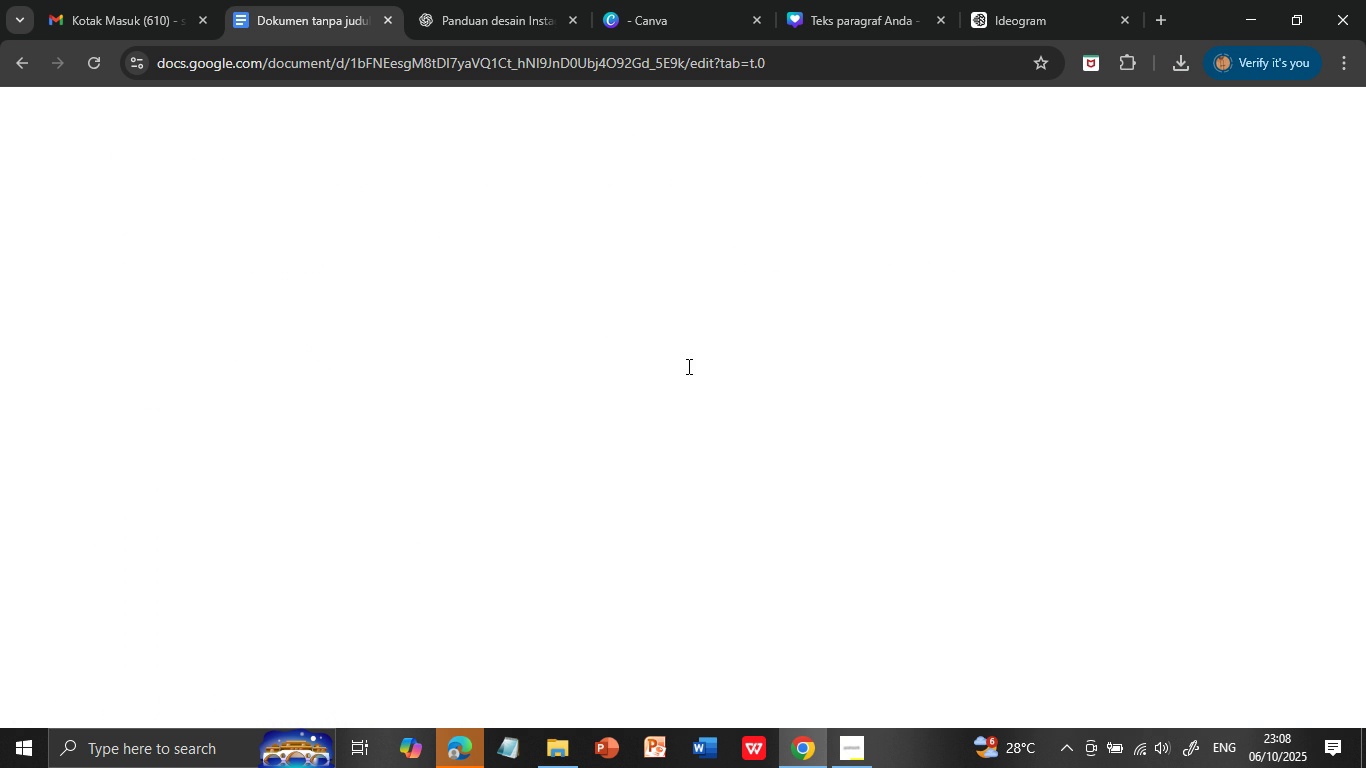 
scroll: coordinate [587, 465], scroll_direction: up, amount: 2.0